 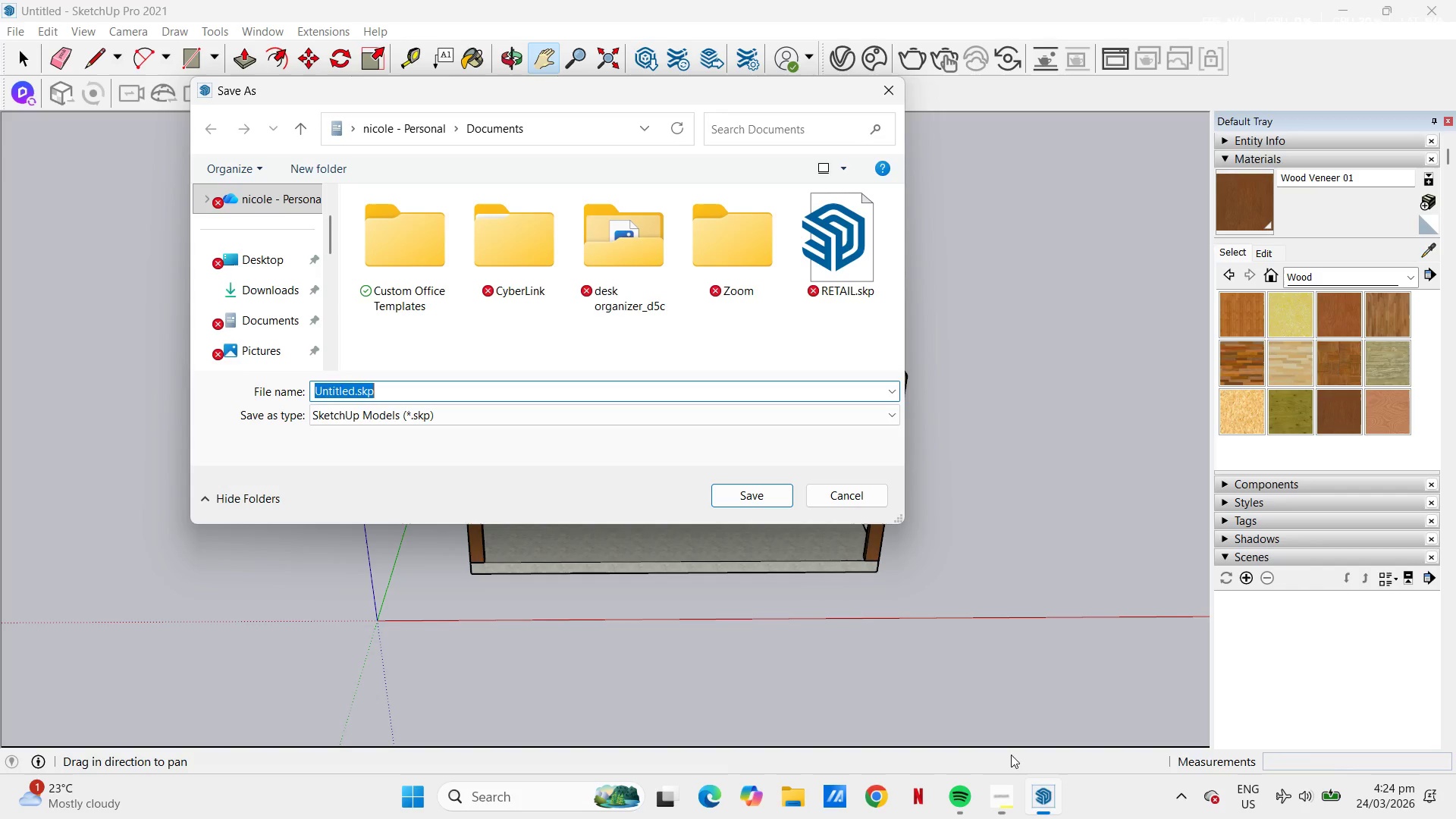 
key(Control+V)
 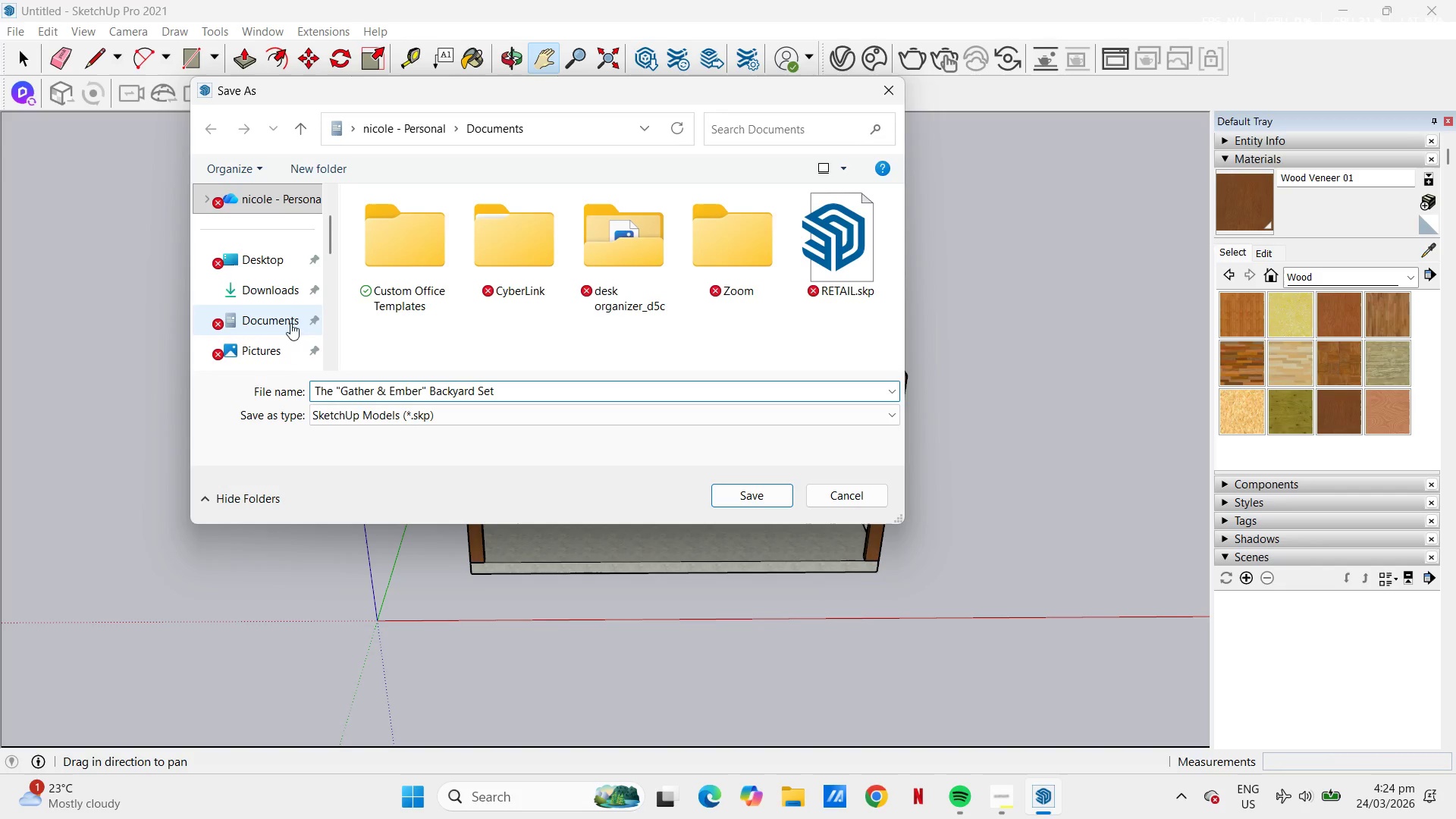 
scroll: coordinate [278, 343], scroll_direction: down, amount: 2.0
 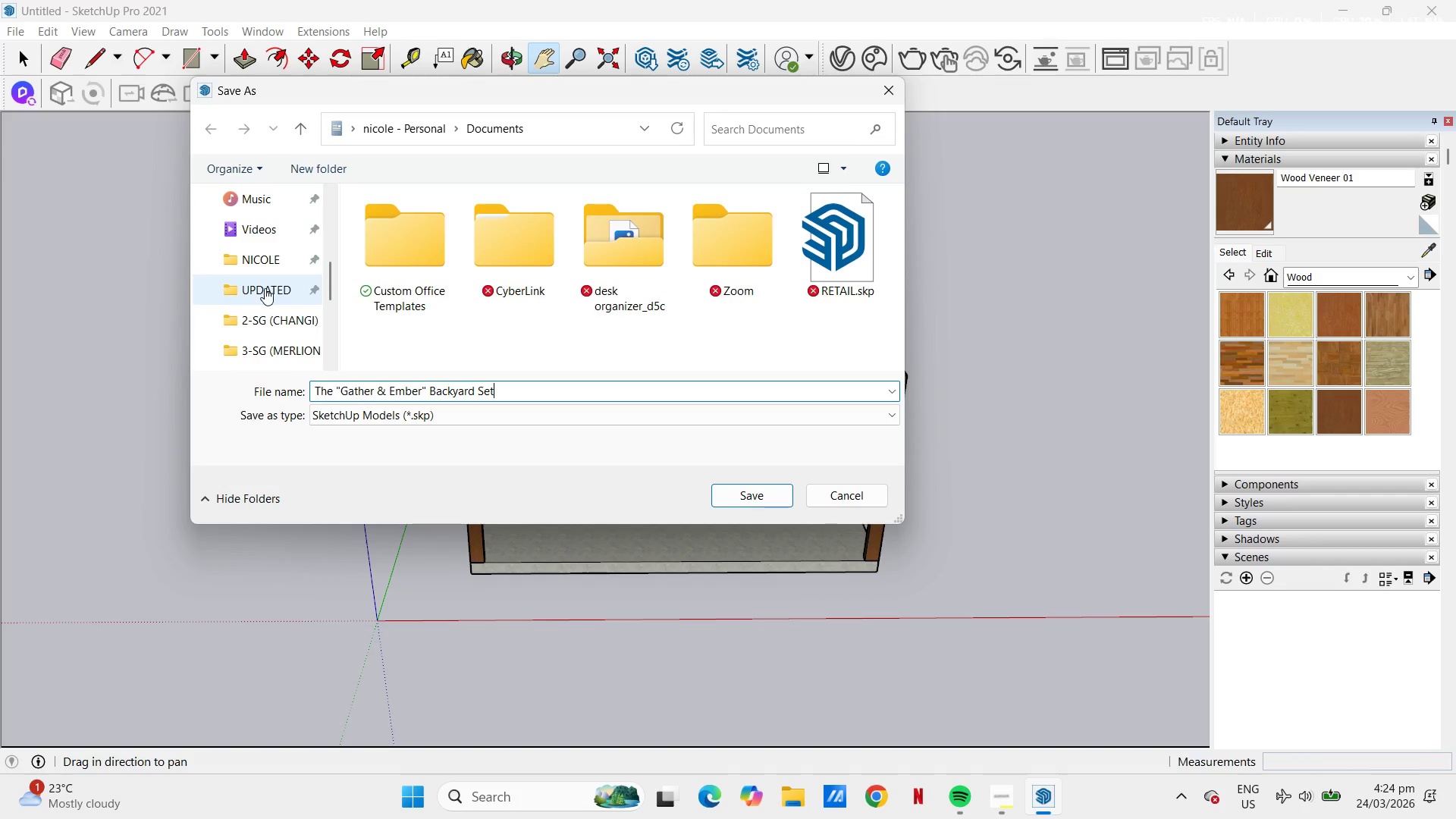 
left_click([262, 263])
 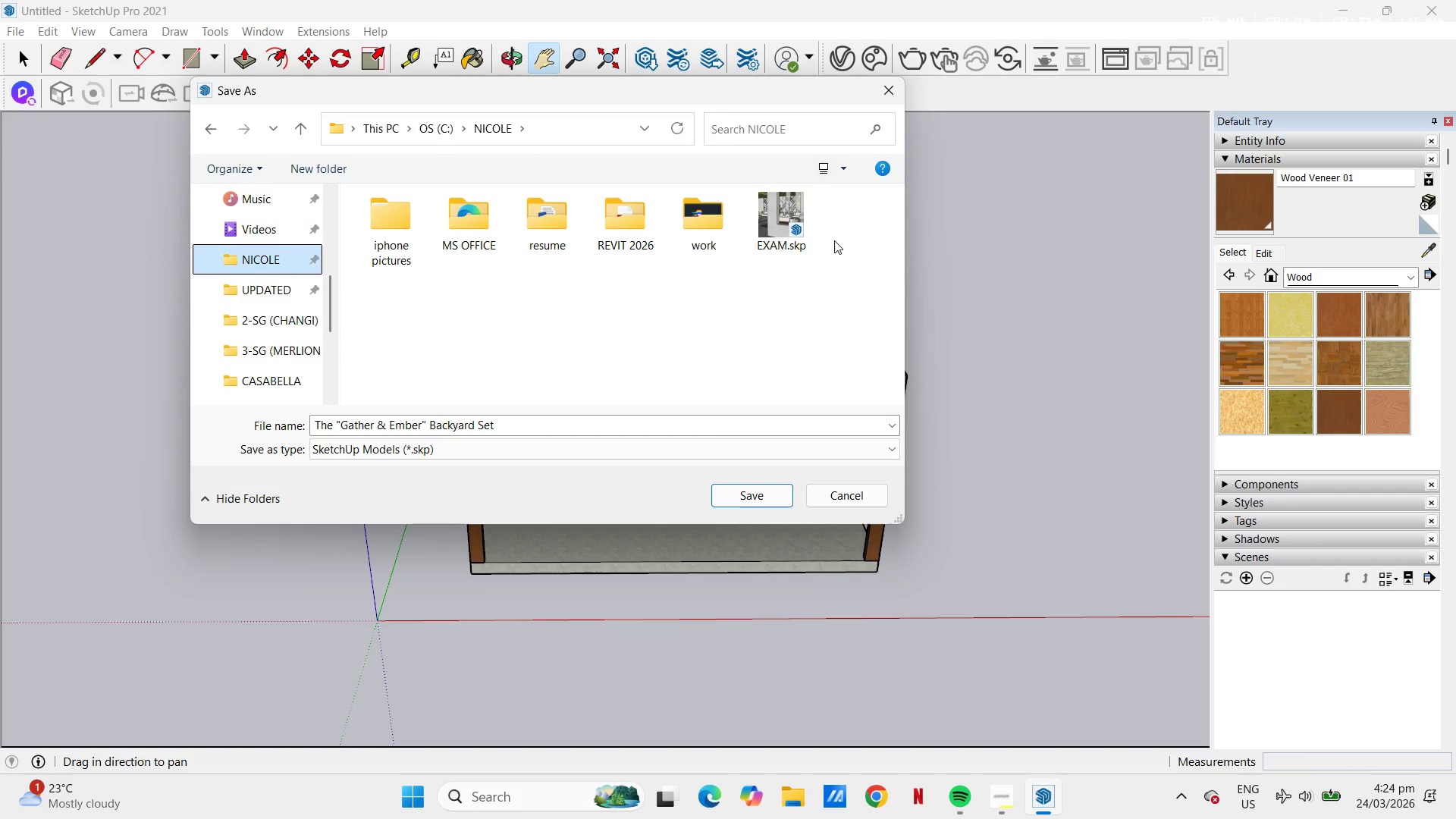 
double_click([696, 219])
 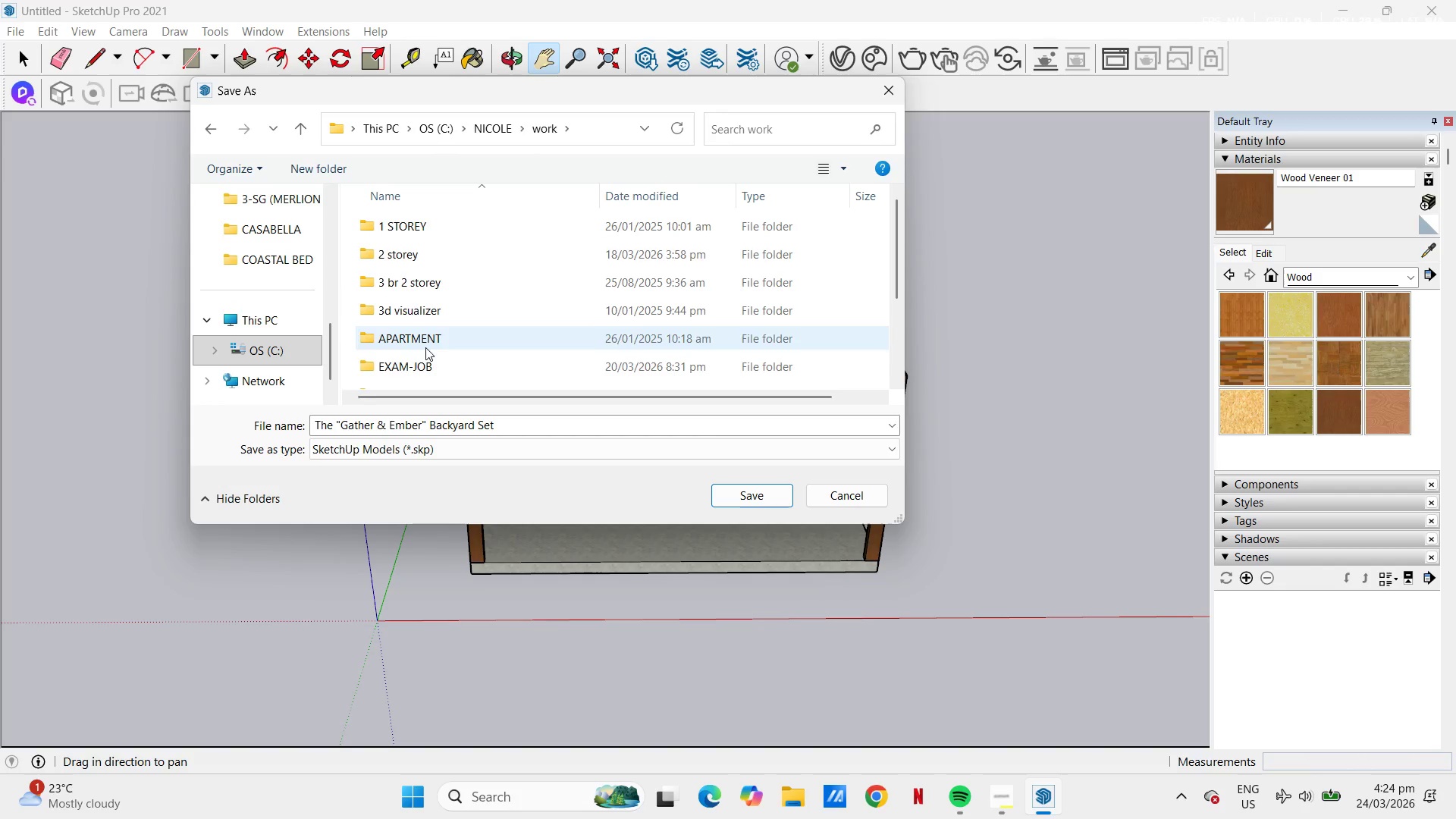 
double_click([418, 362])
 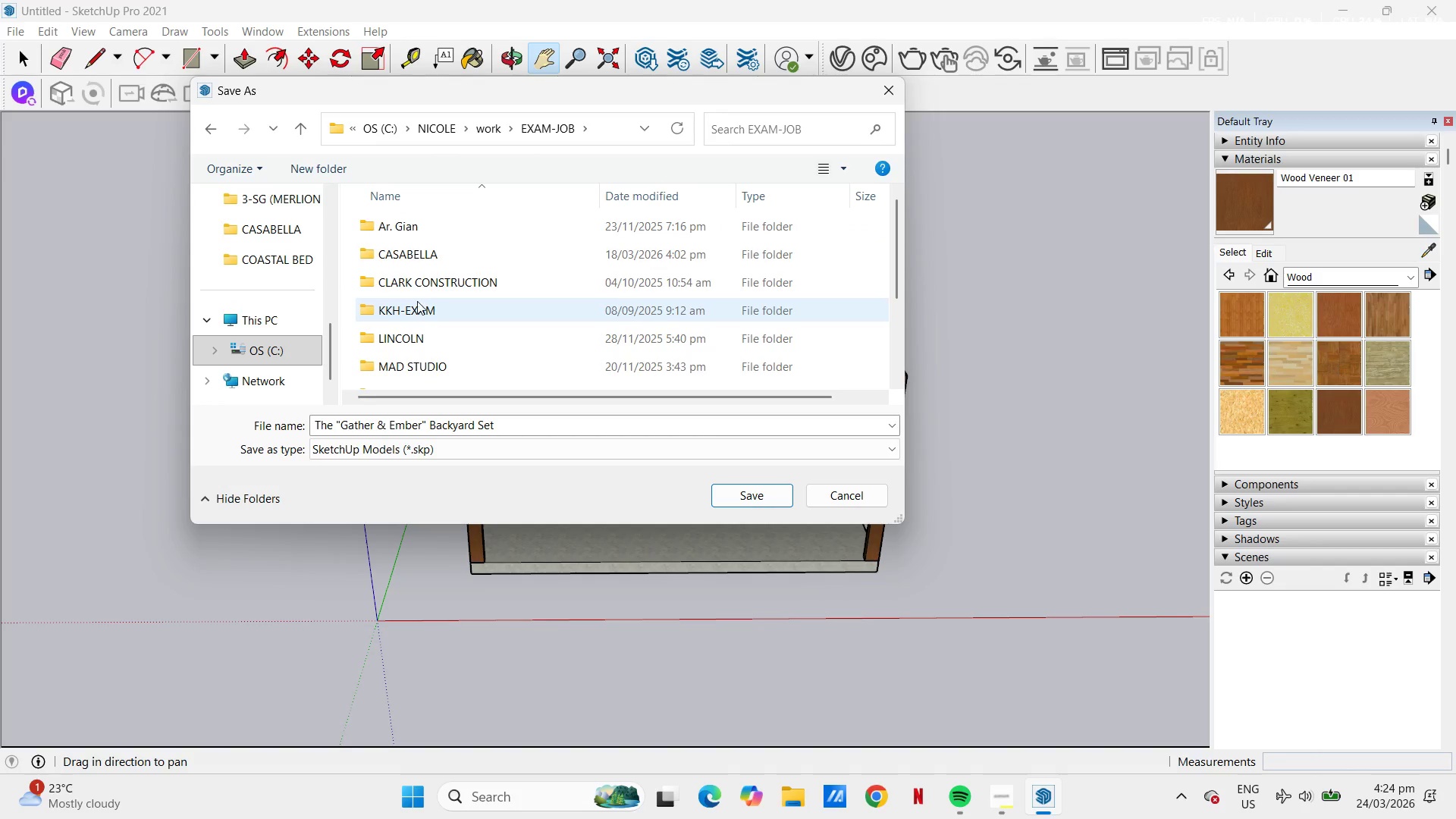 
scroll: coordinate [428, 278], scroll_direction: down, amount: 1.0
 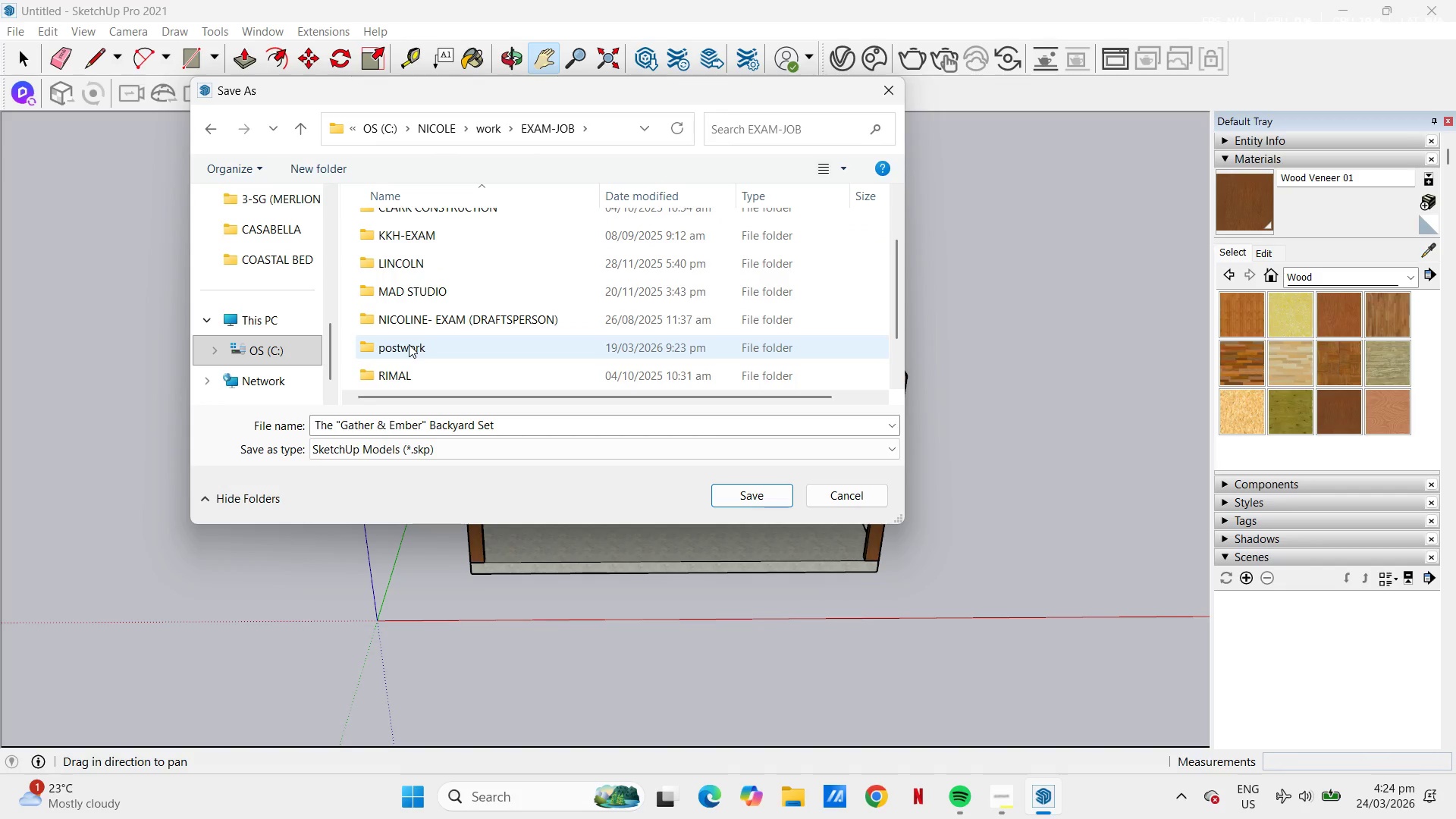 
double_click([408, 344])
 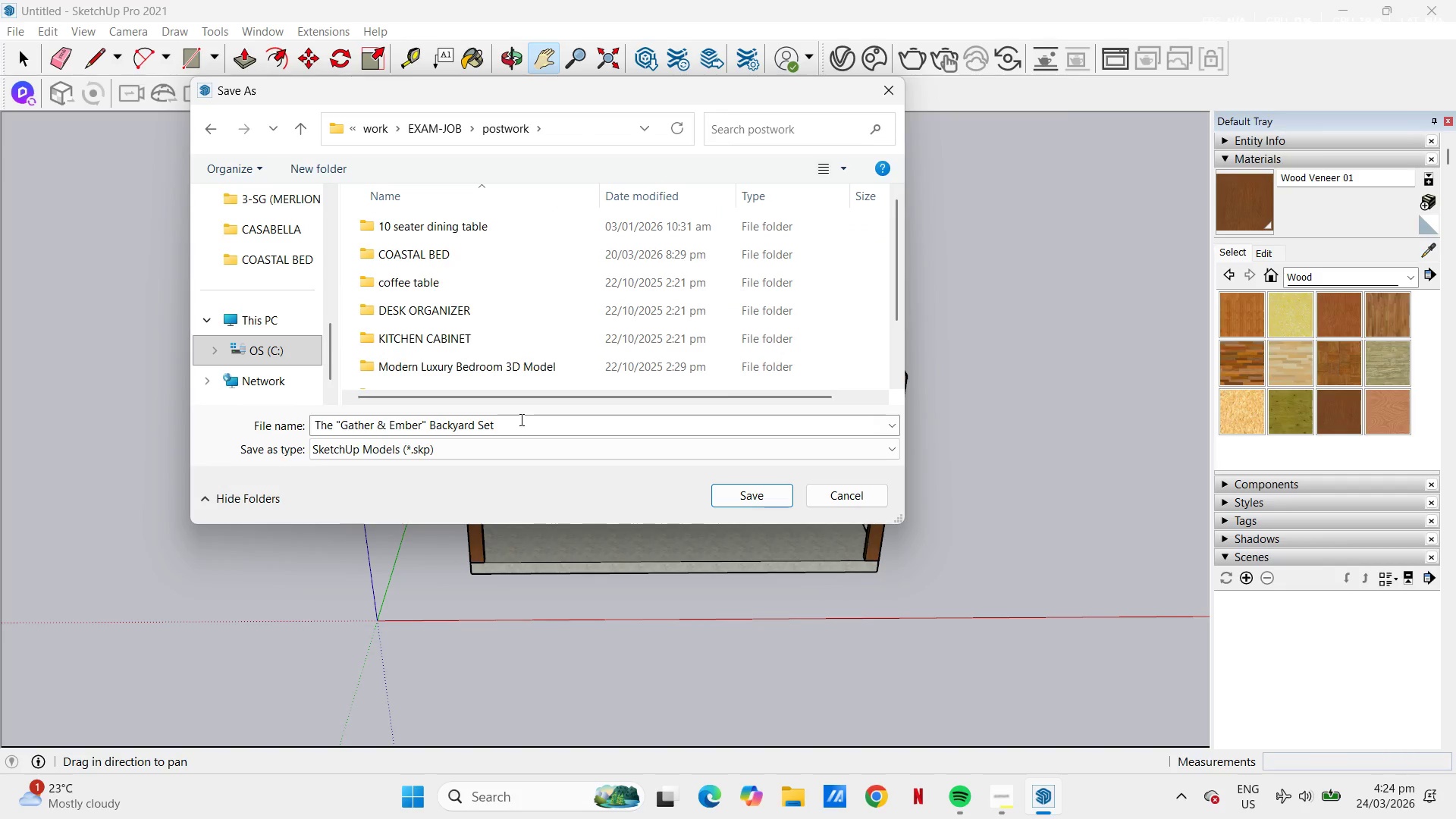 
scroll: coordinate [430, 360], scroll_direction: down, amount: 9.0
 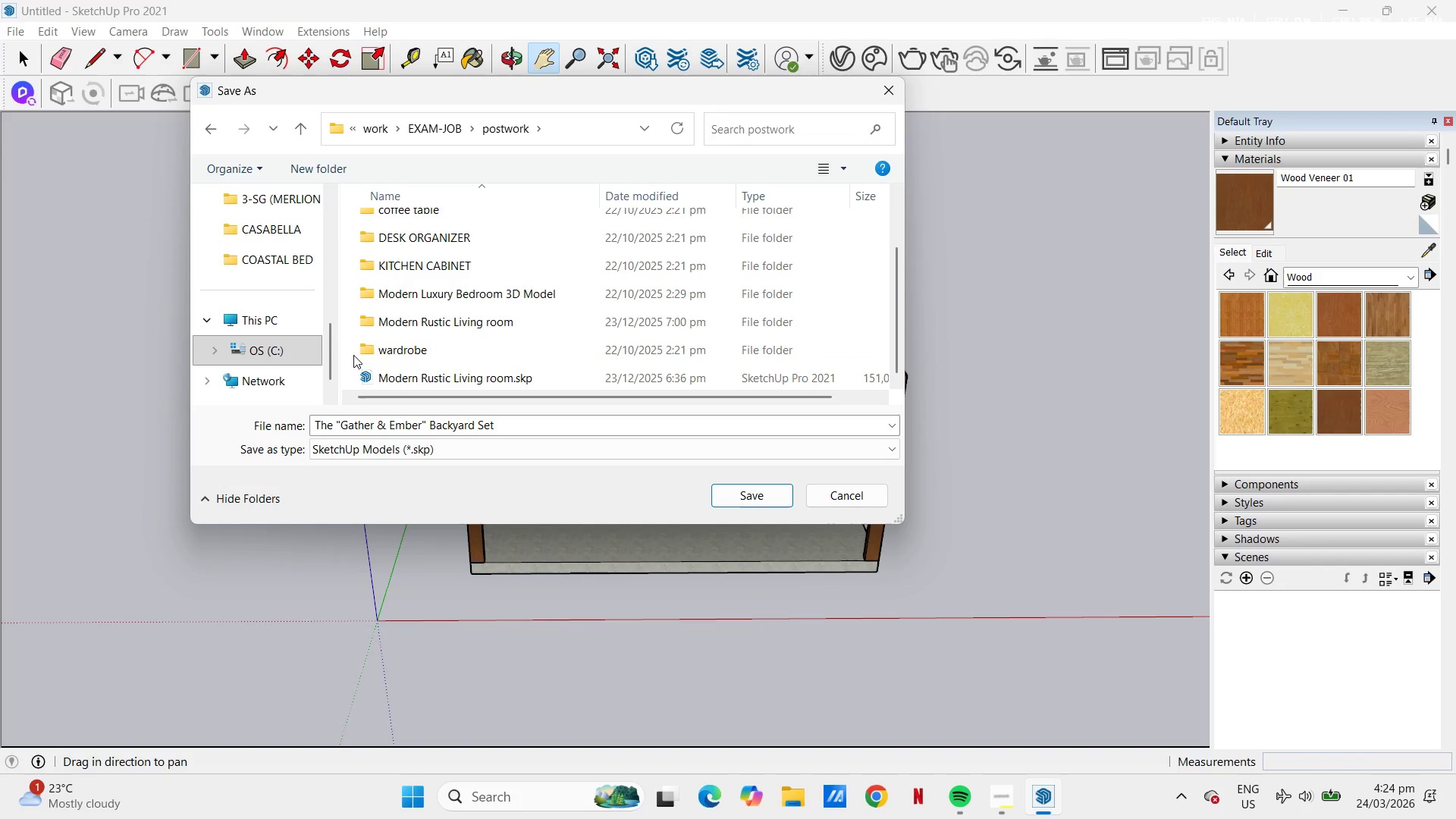 
right_click([351, 353])
 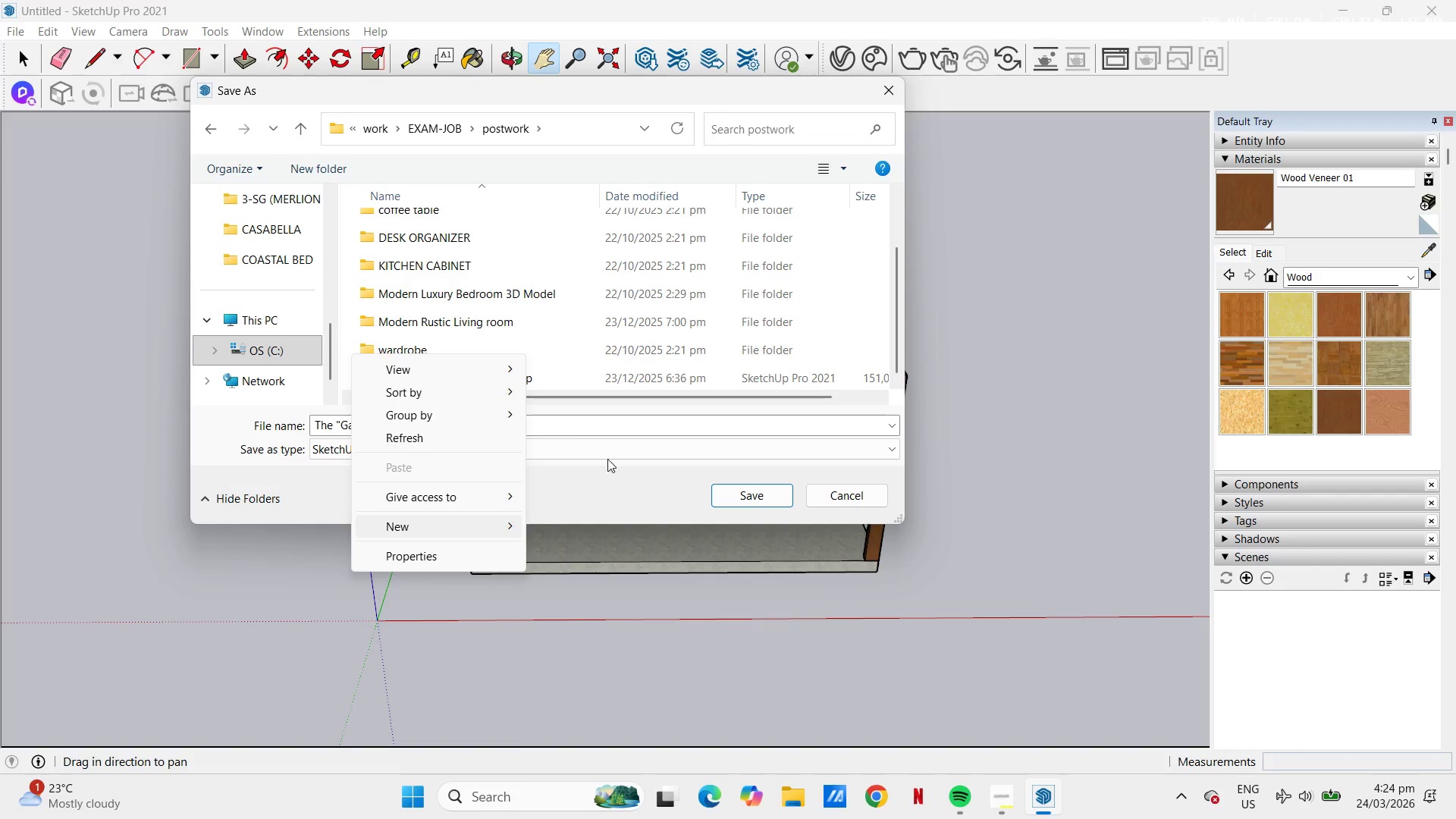 
left_click([585, 519])
 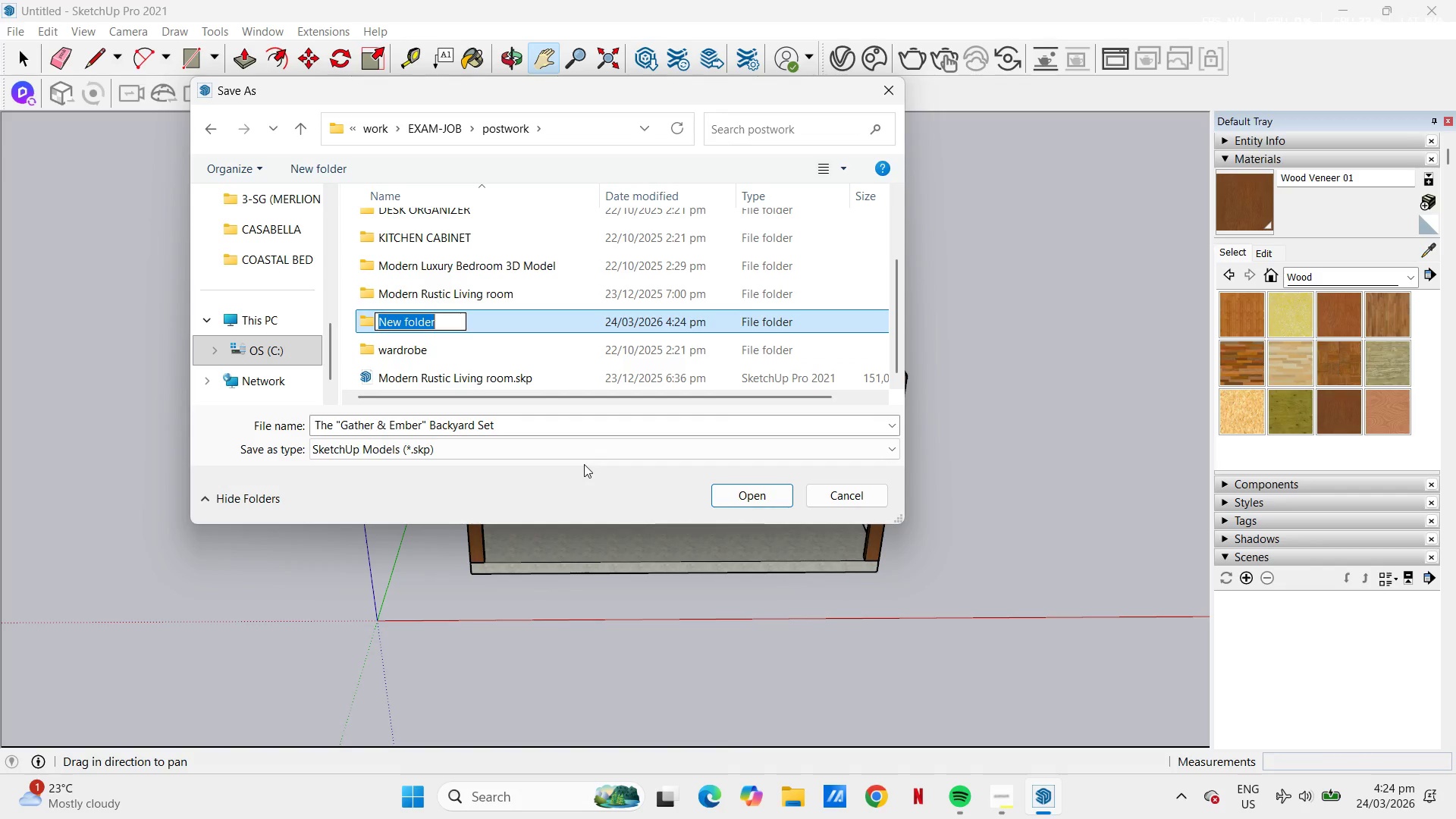 
type(backyard set)
 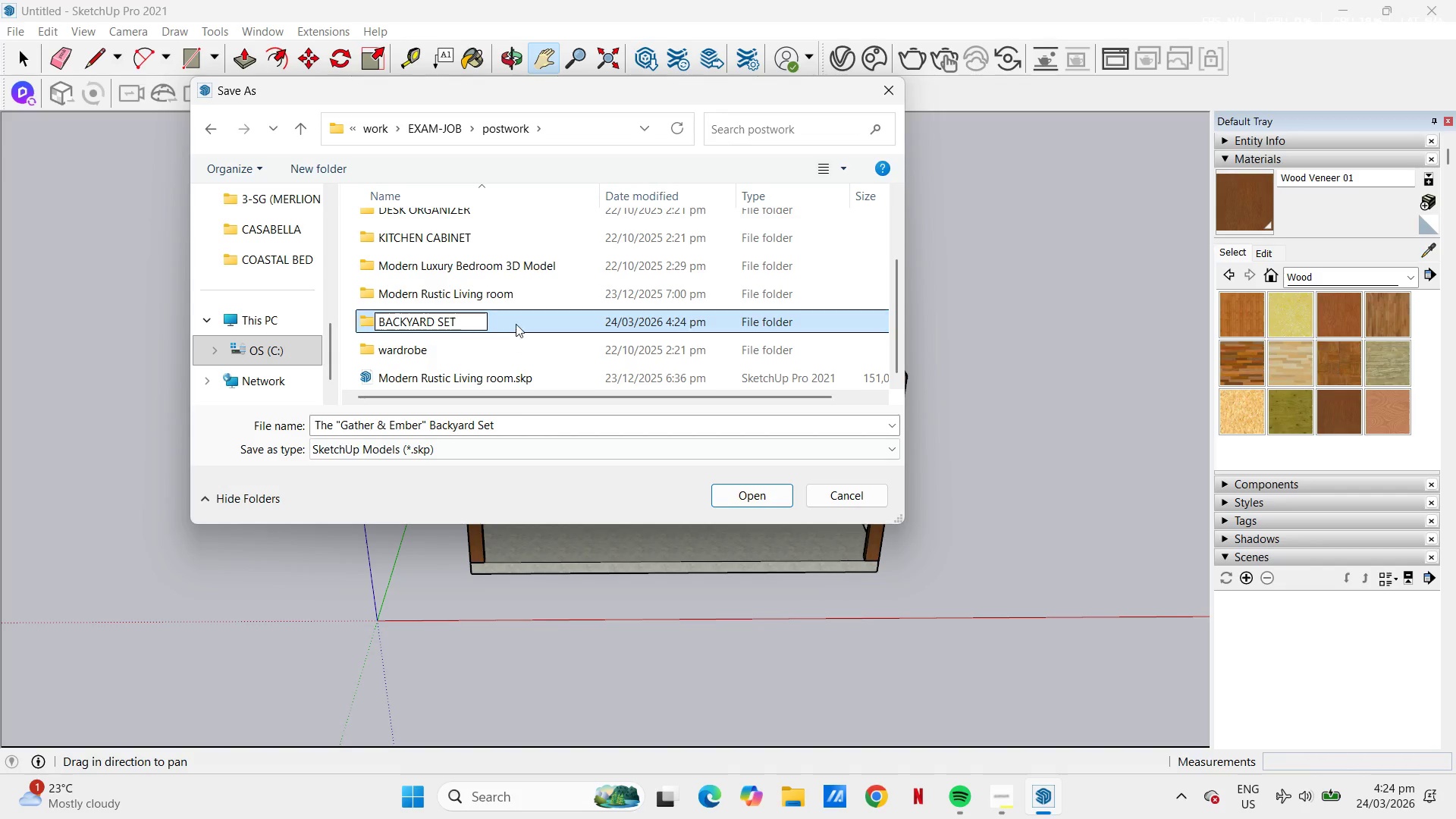 
left_click([517, 323])
 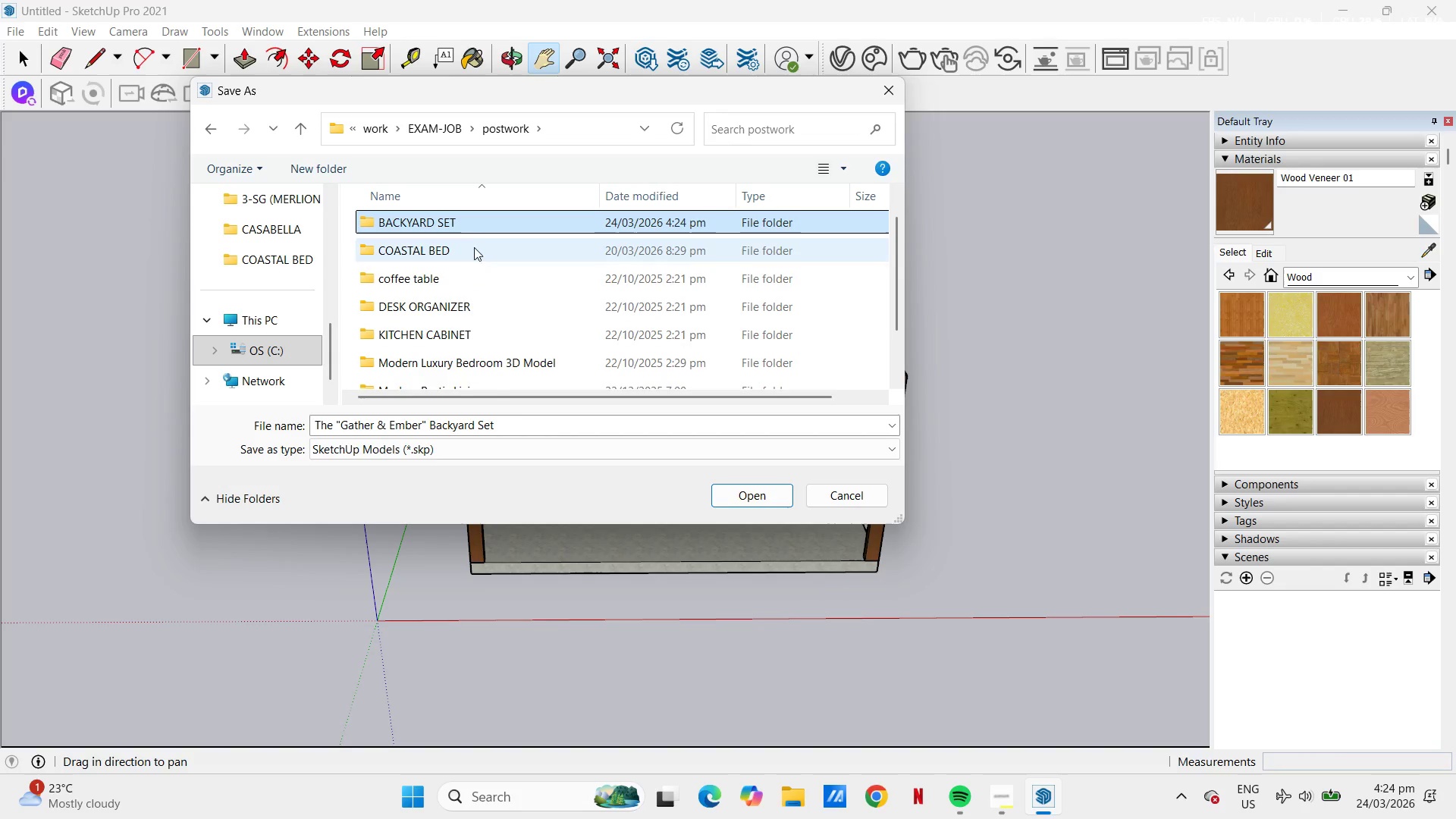 
double_click([467, 227])
 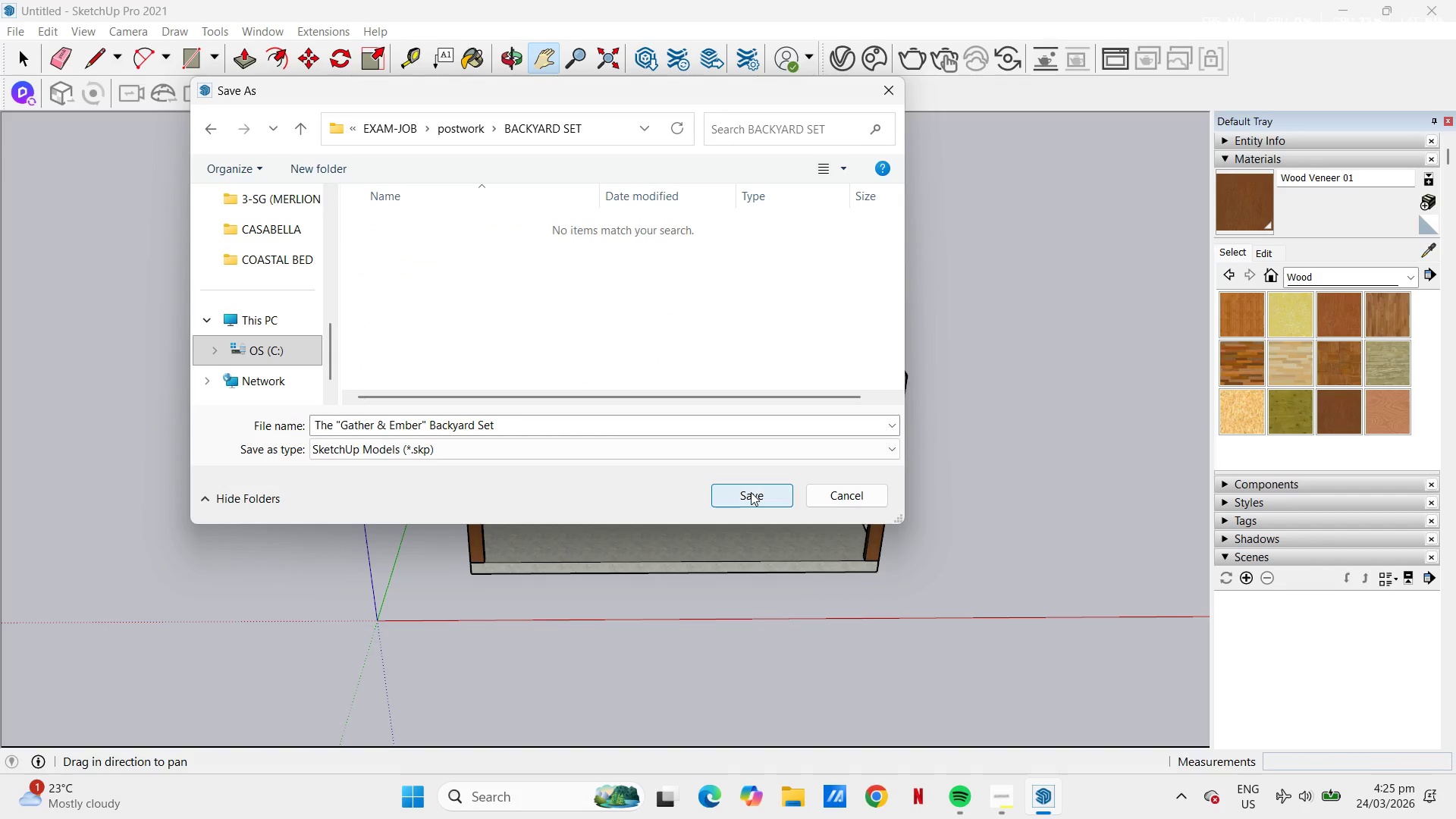 
left_click([752, 492])
 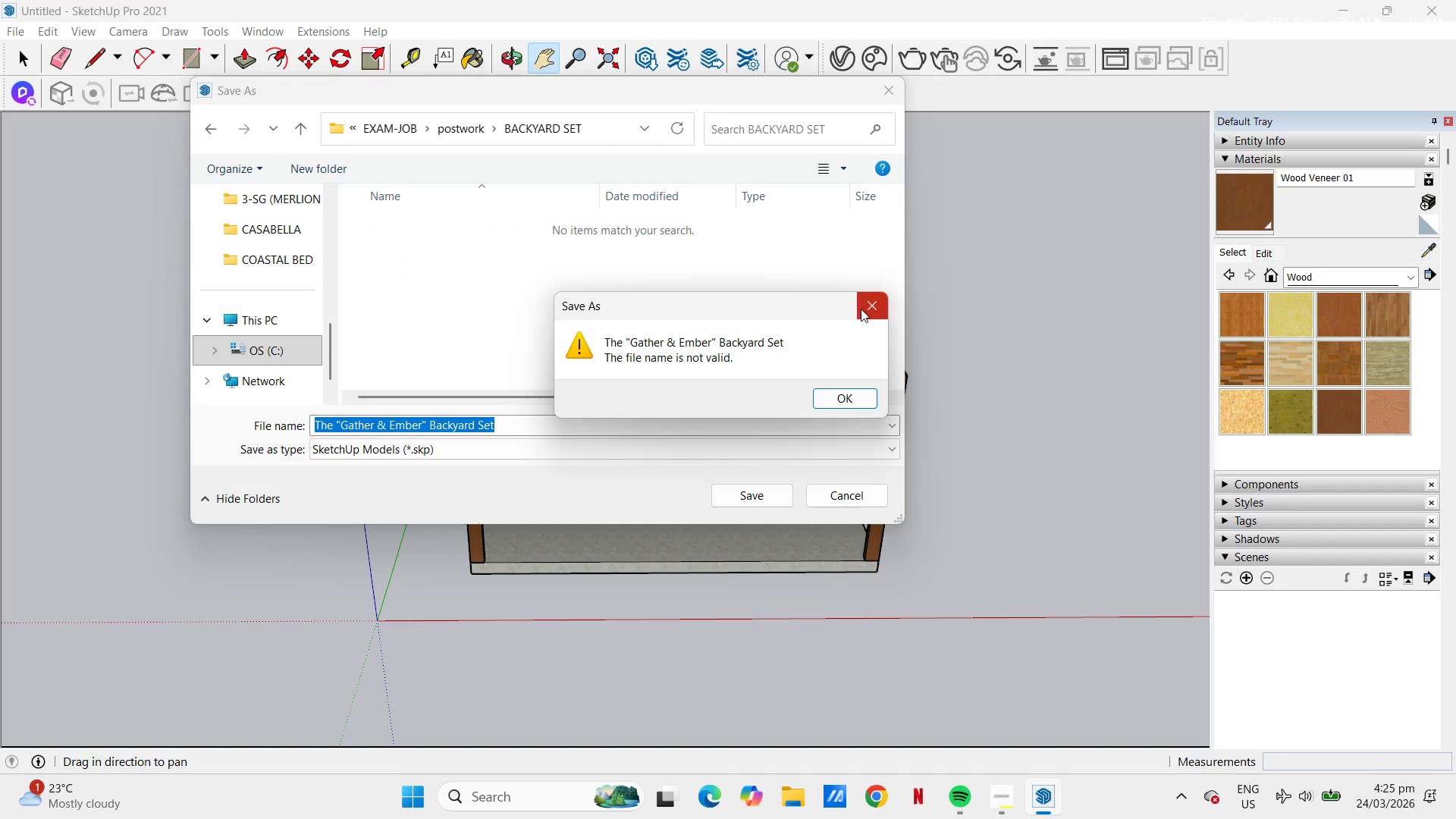 
left_click([861, 304])
 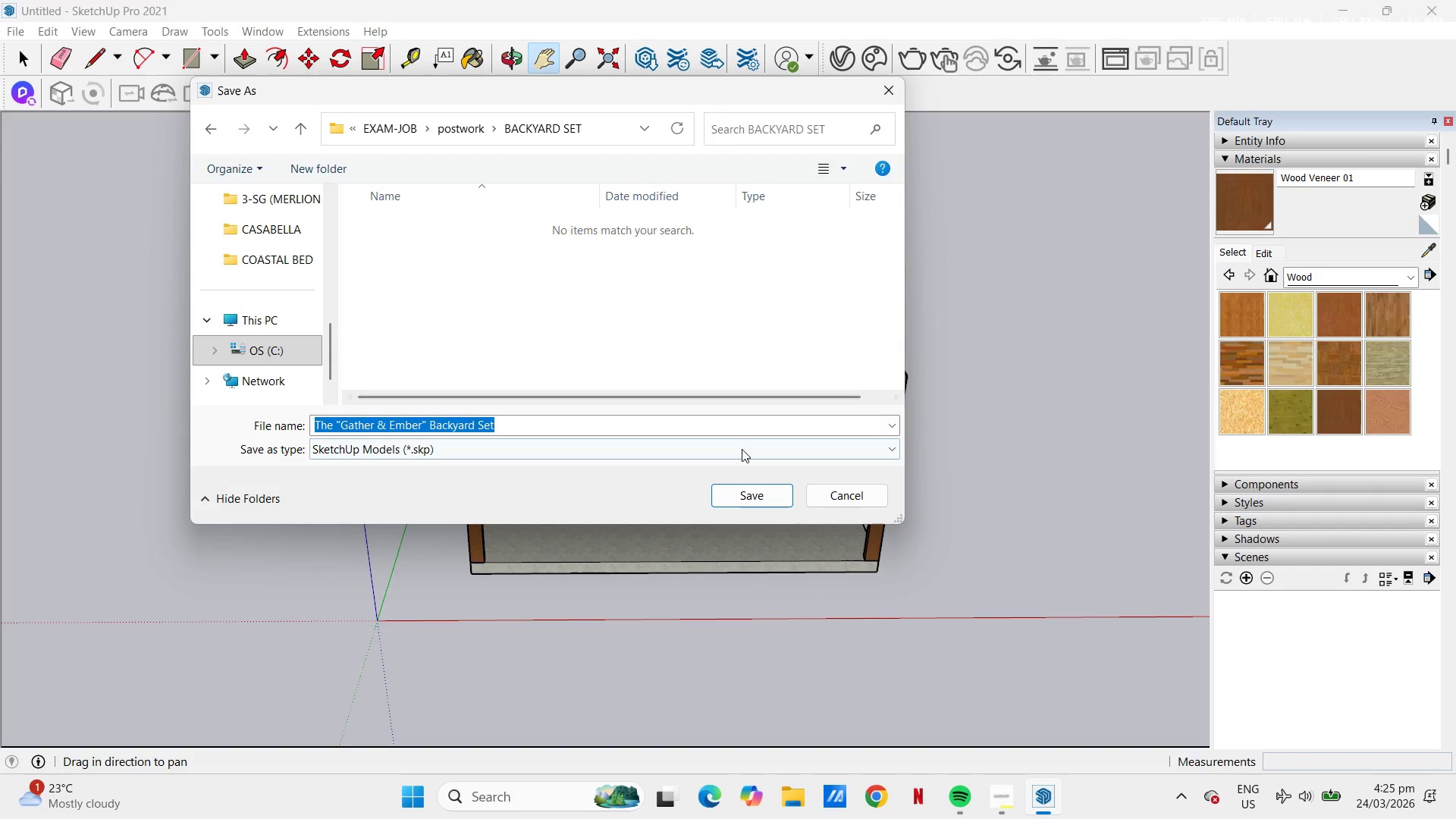 
left_click([742, 449])
 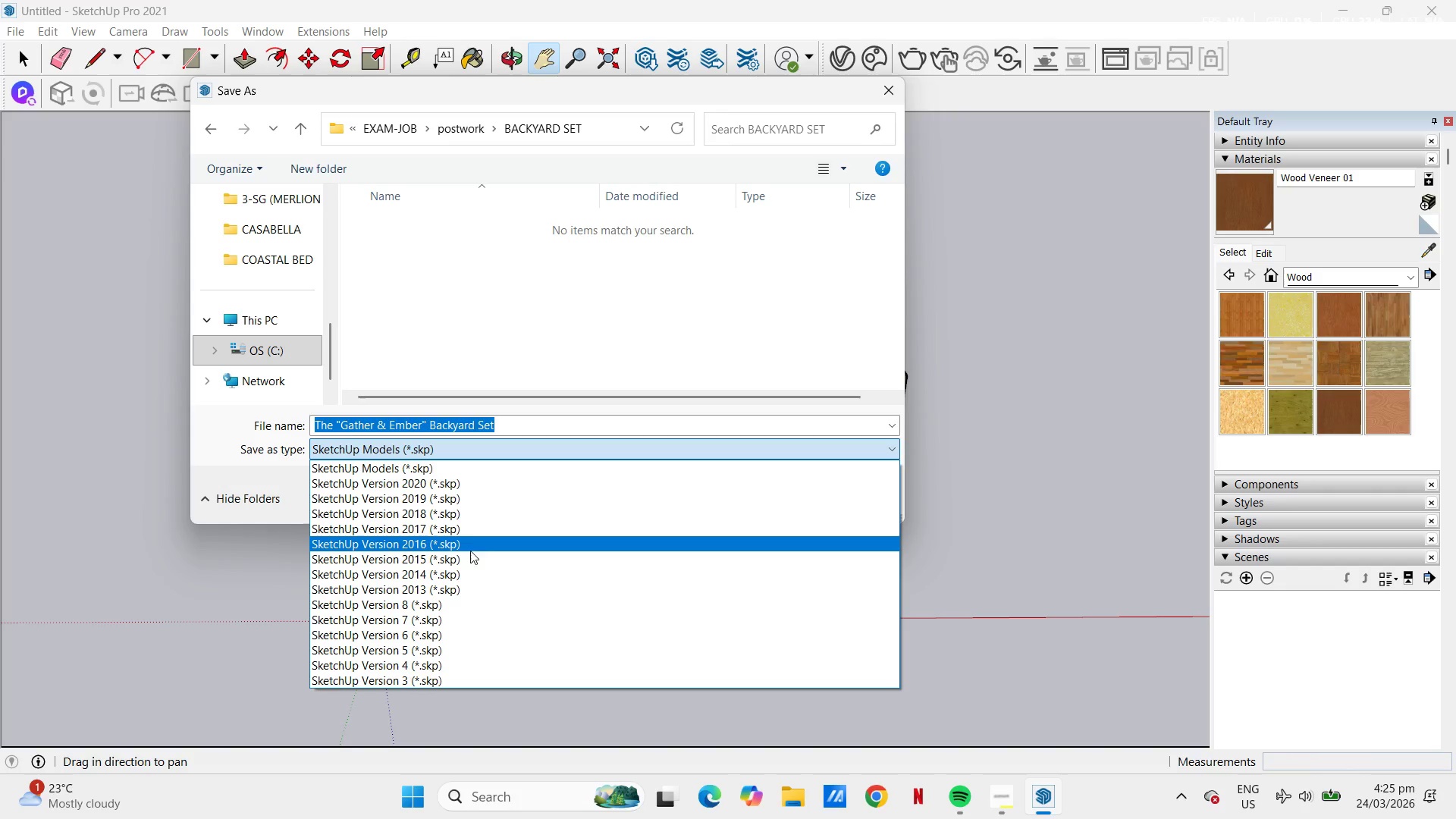 
left_click([471, 538])
 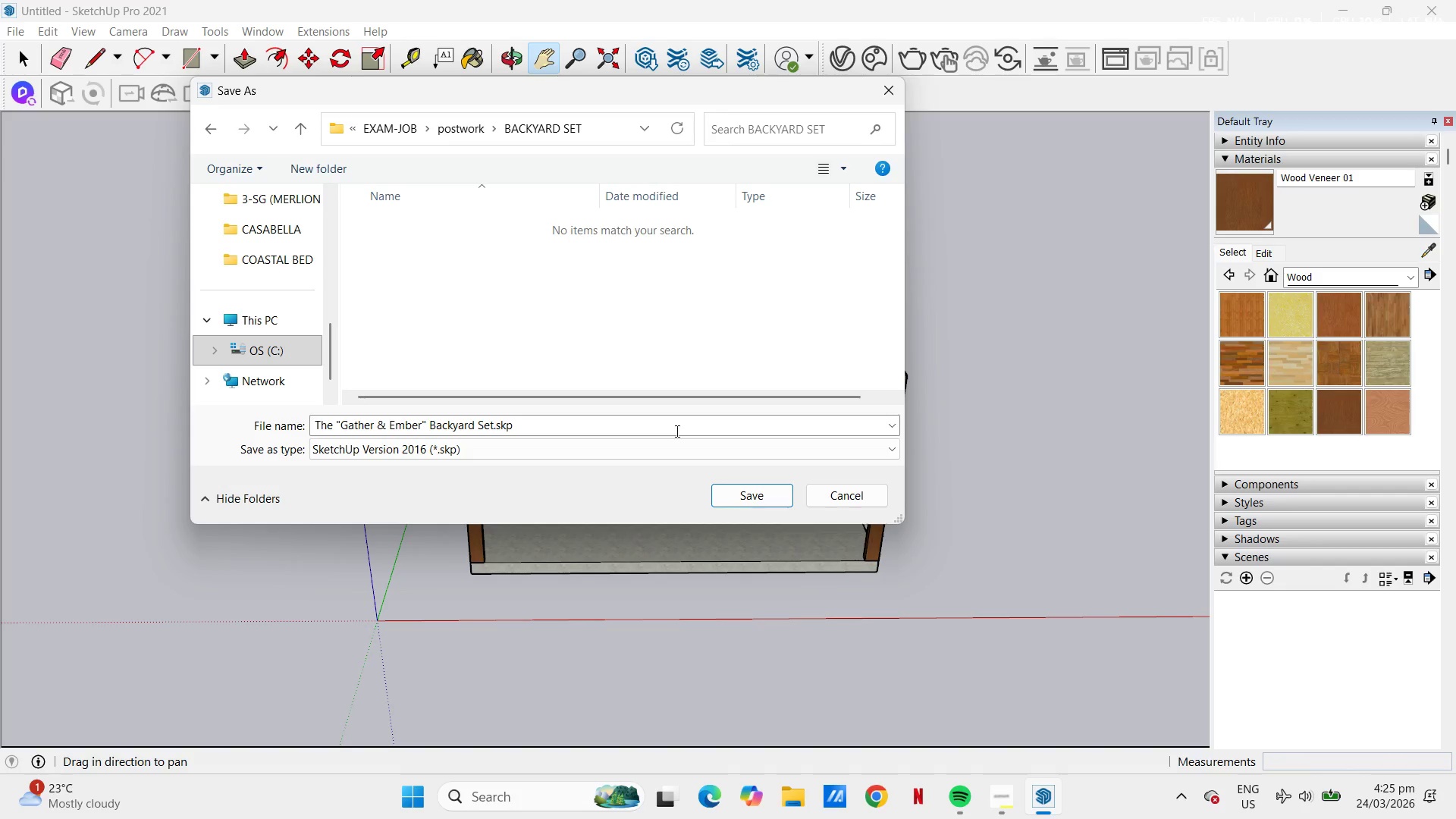 
left_click([737, 494])
 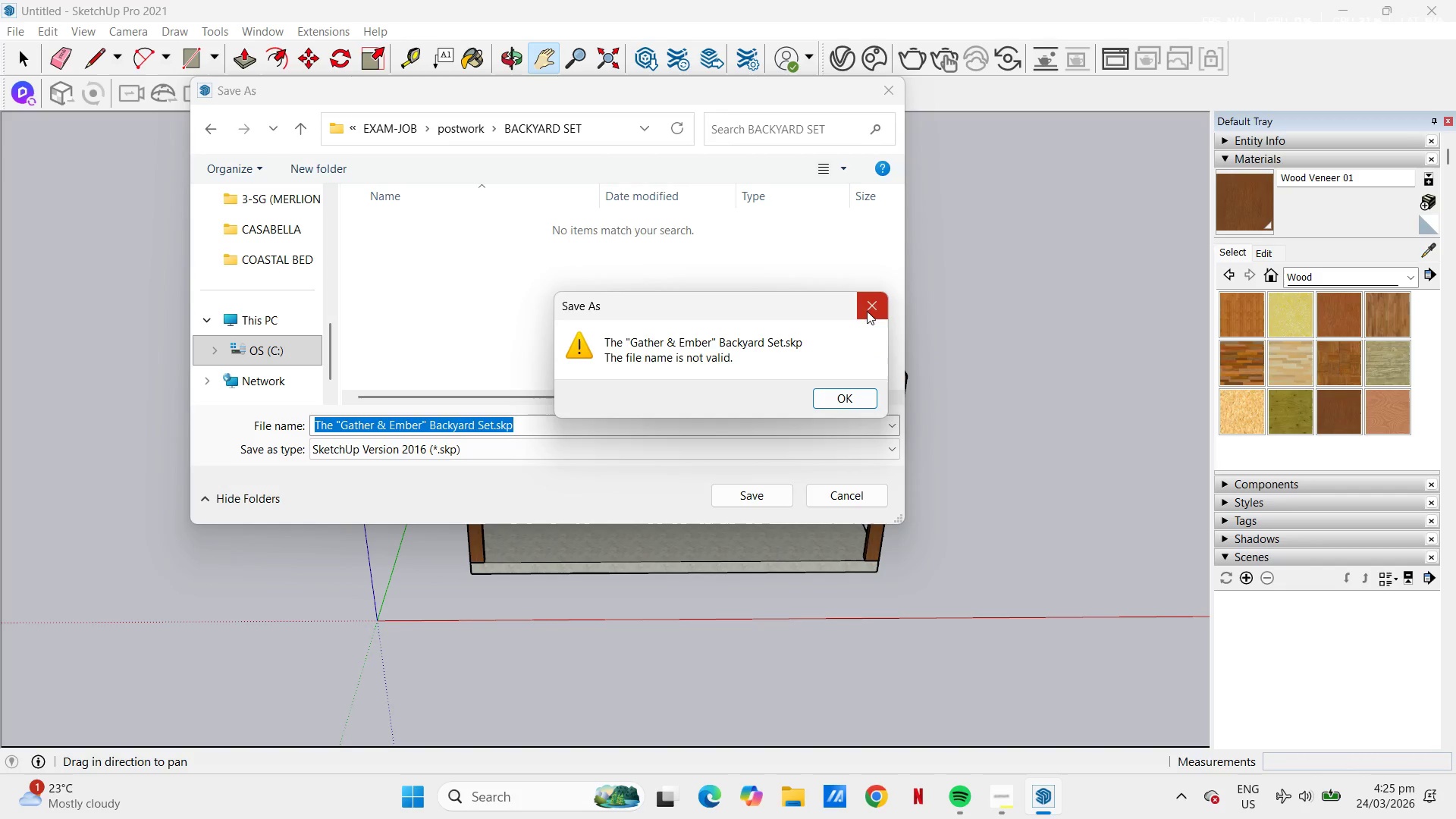 
left_click([508, 428])
 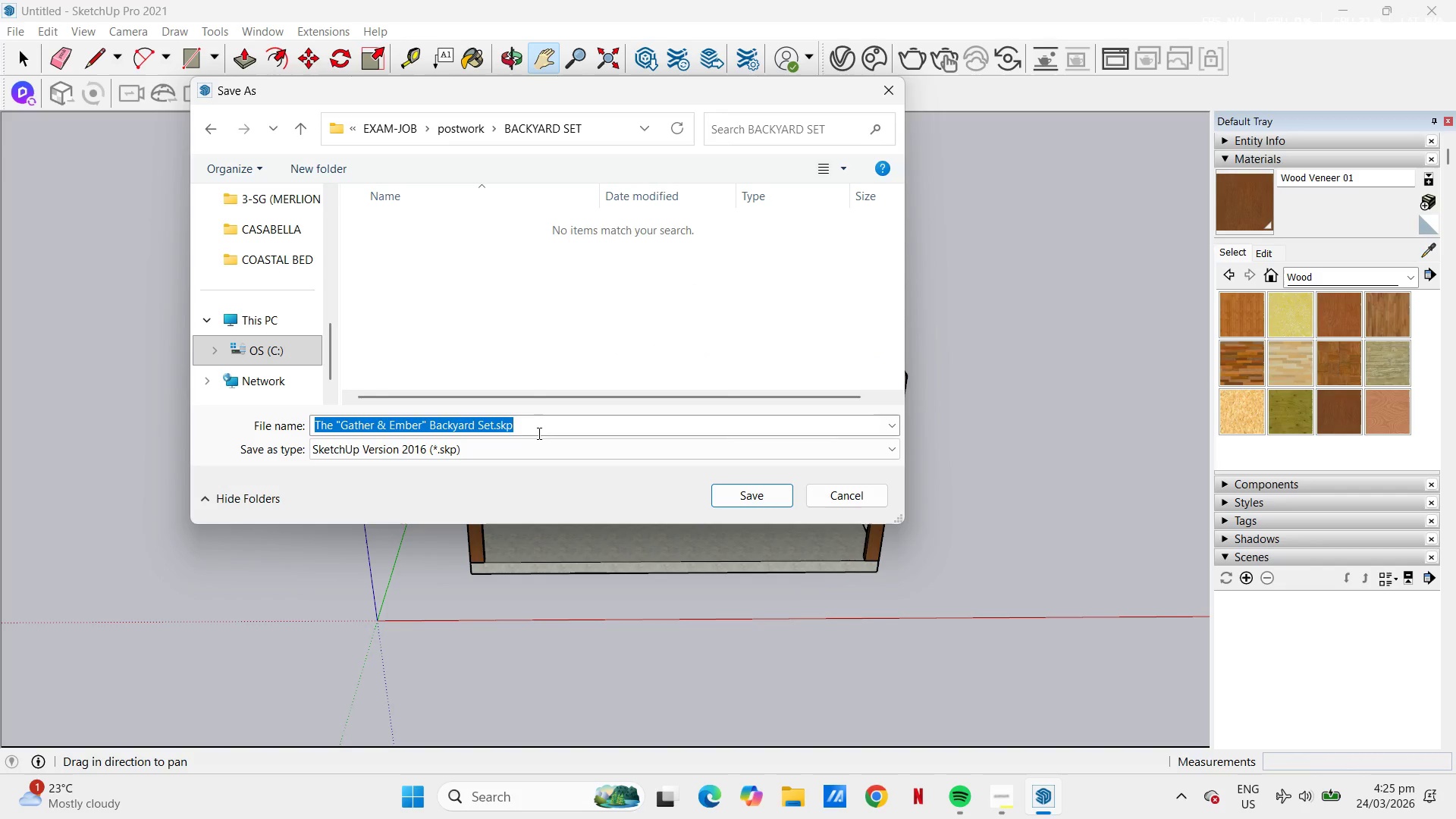 
double_click([542, 429])
 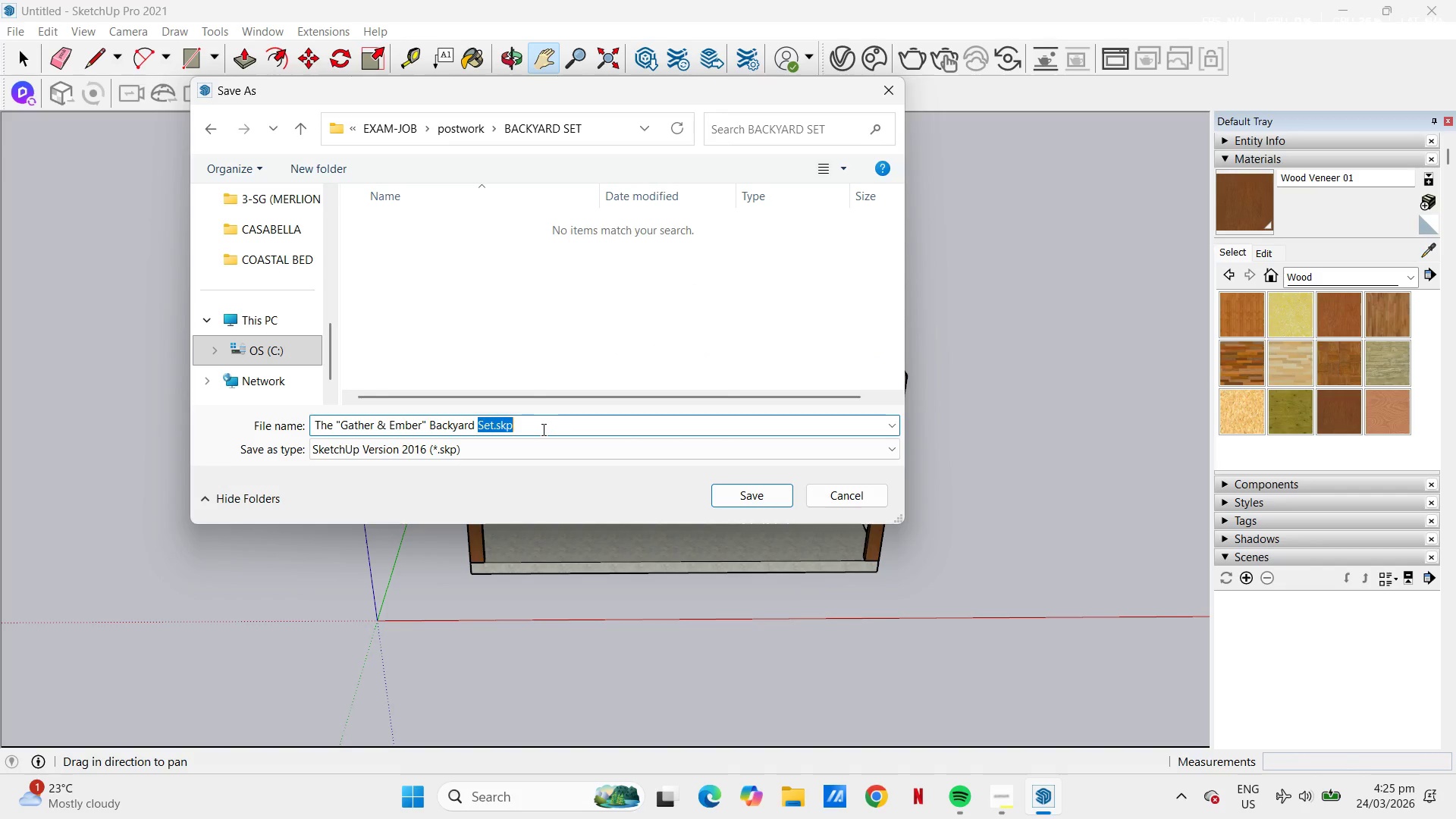 
triple_click([542, 429])
 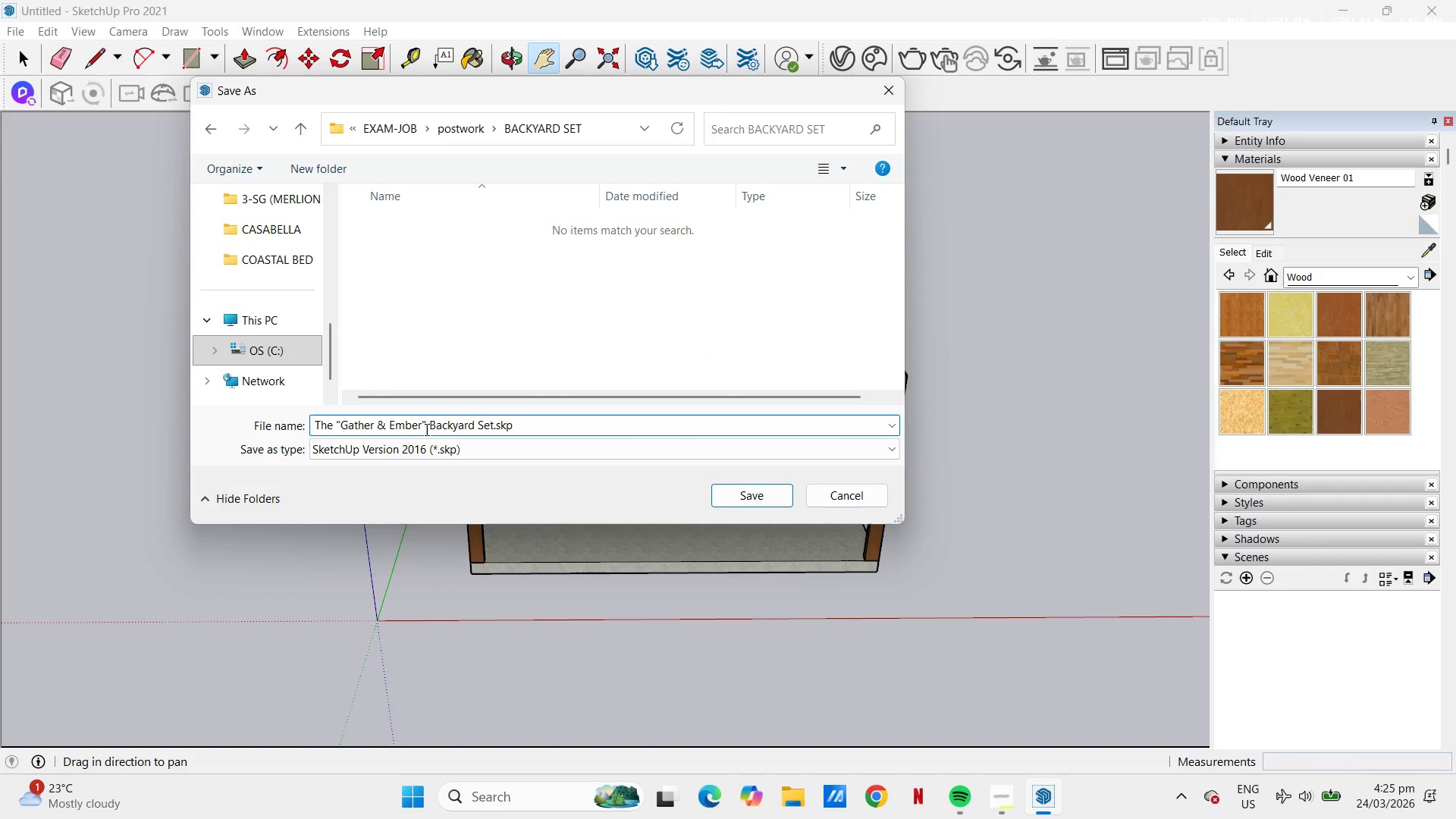 
left_click_drag(start_coordinate=[428, 427], to_coordinate=[249, 422])
 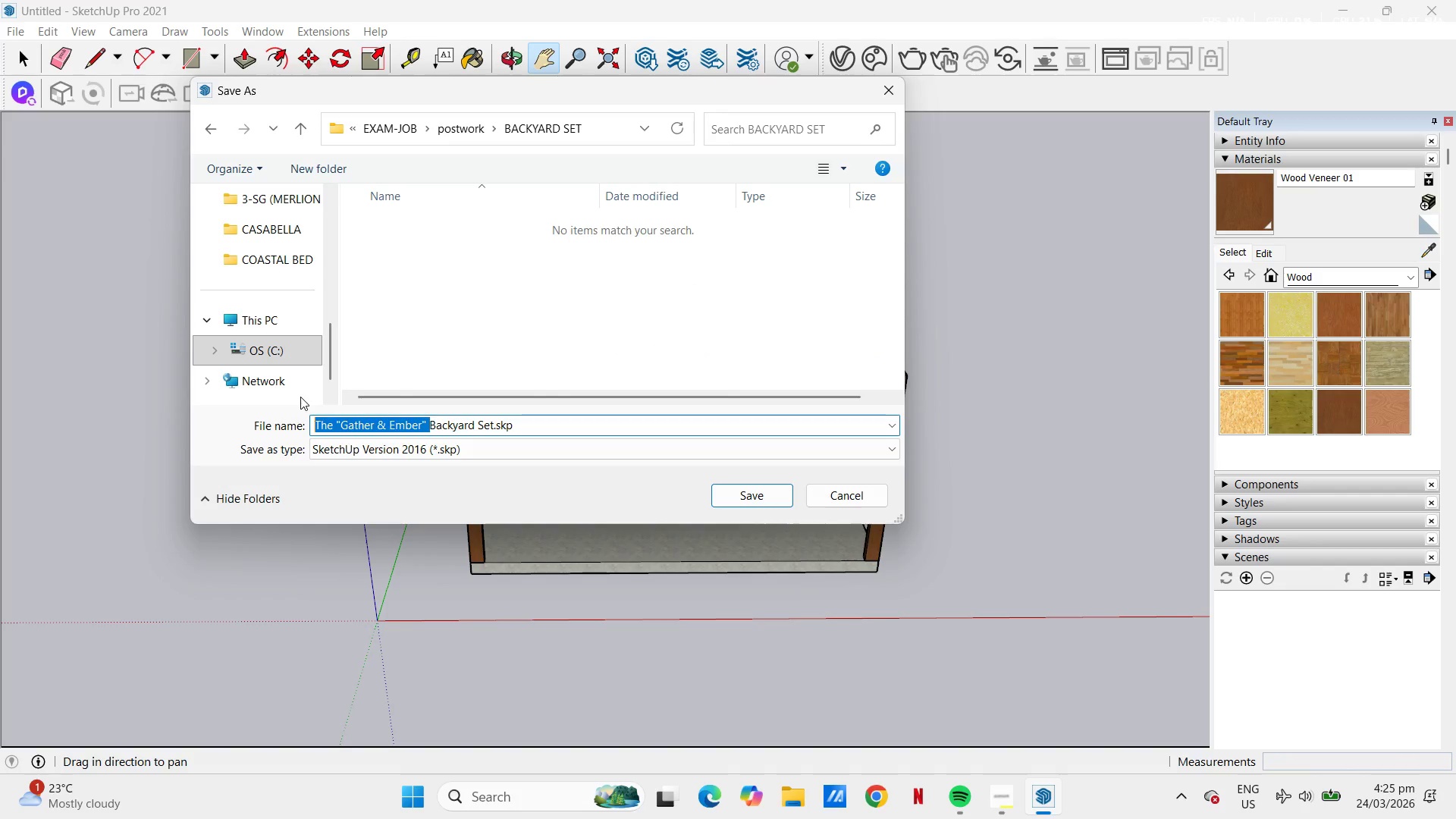 
key(Backspace)
 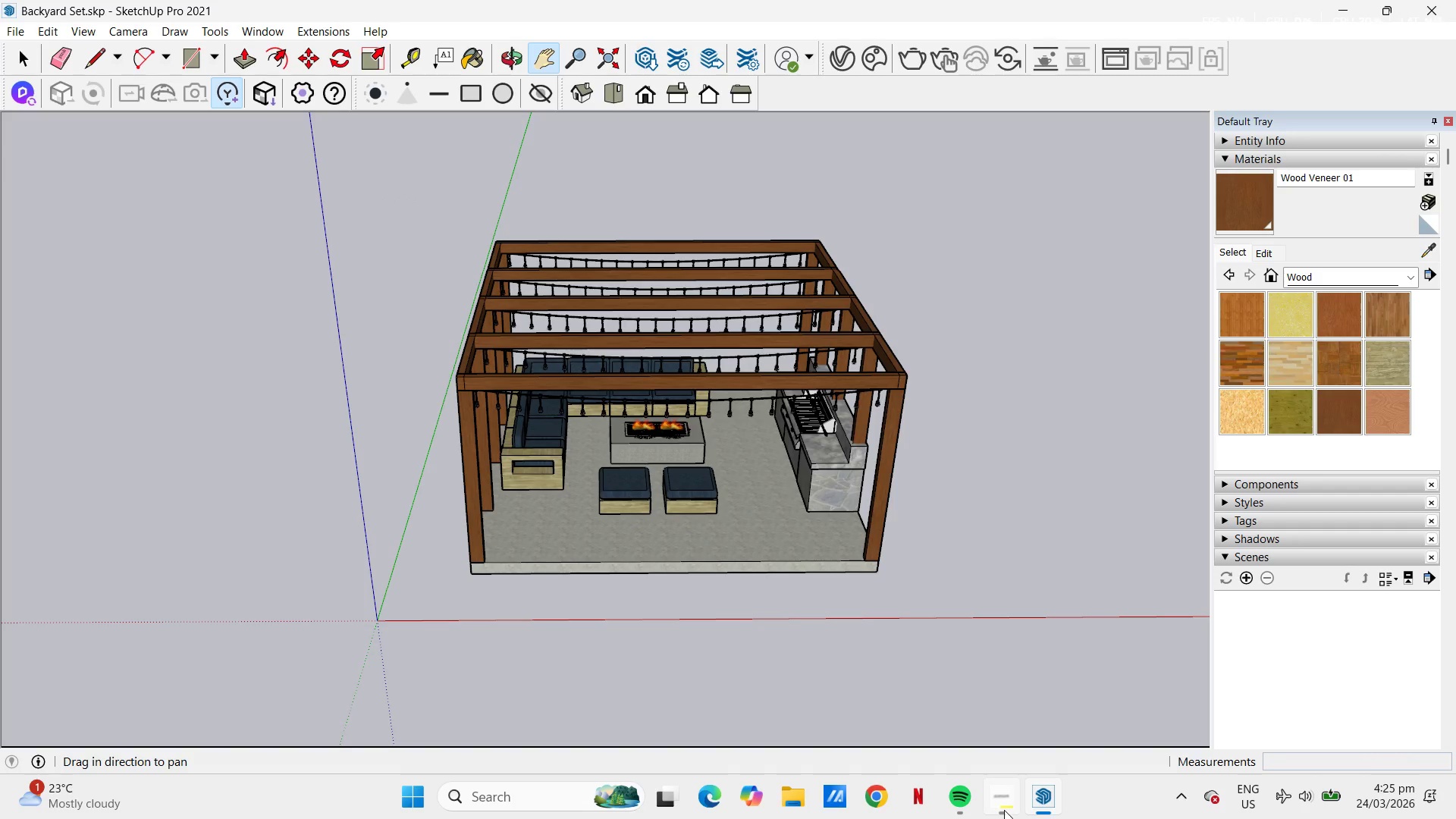 
wait(7.08)
 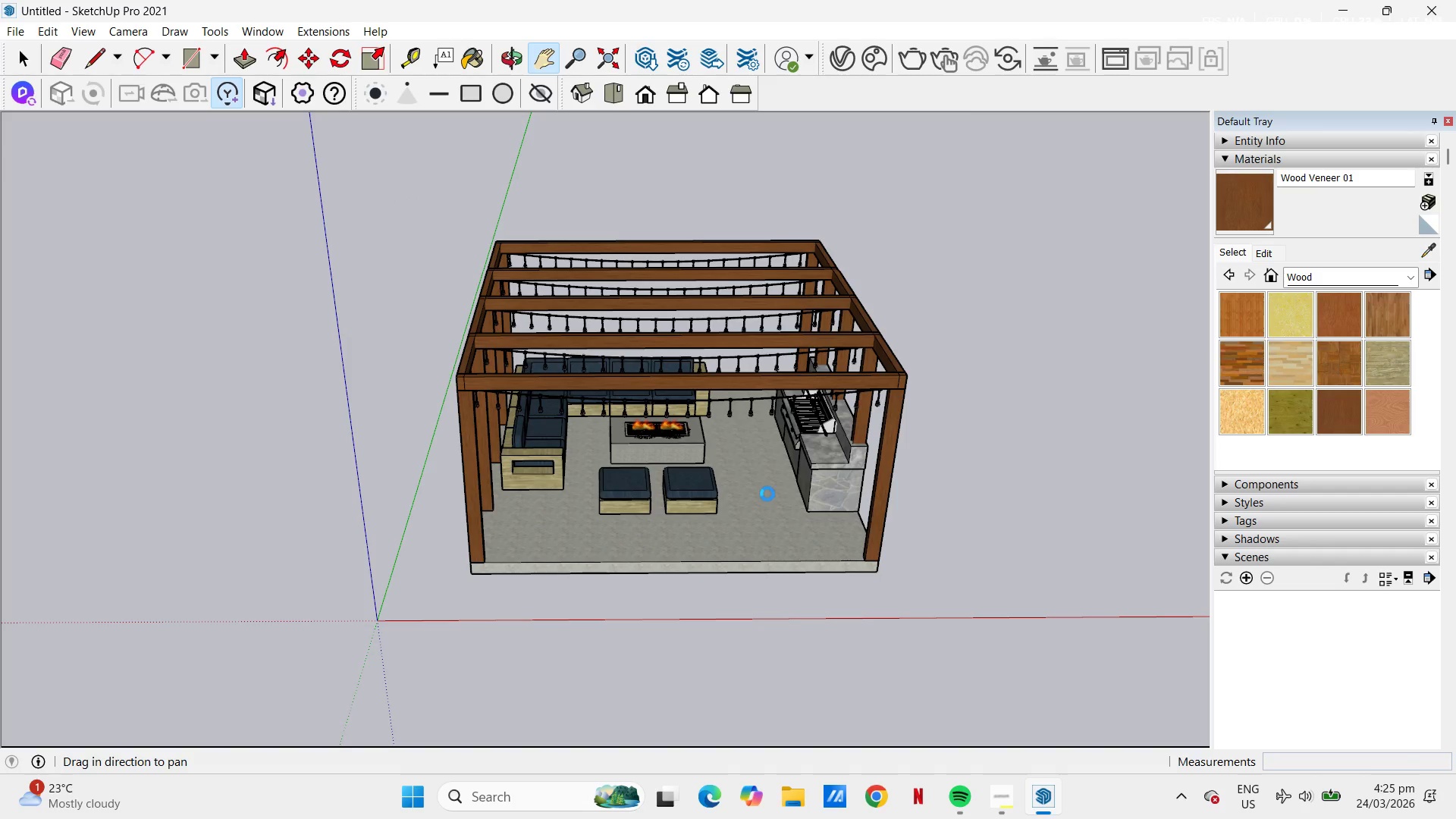 
type(d5)
 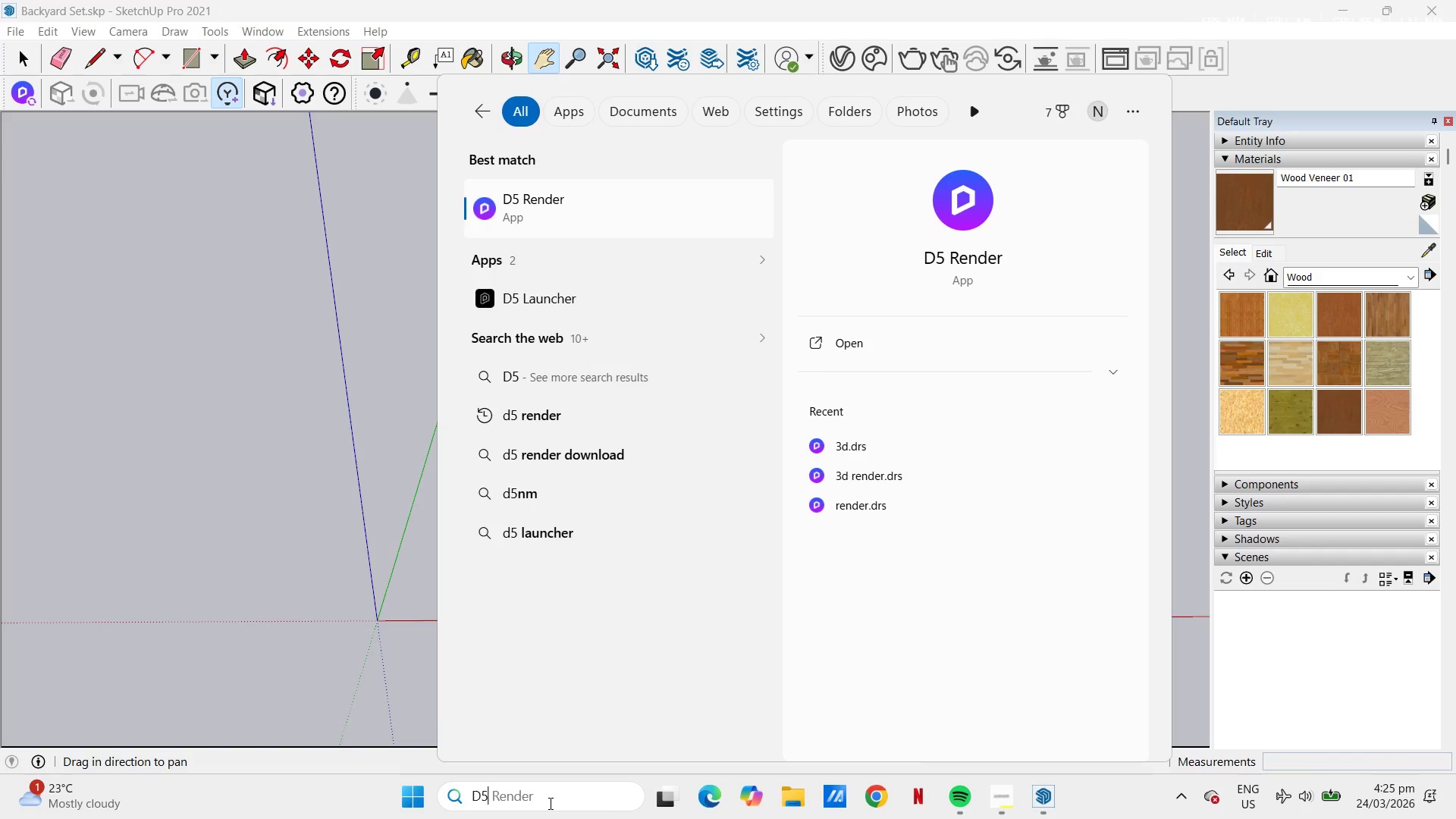 
key(Enter)
 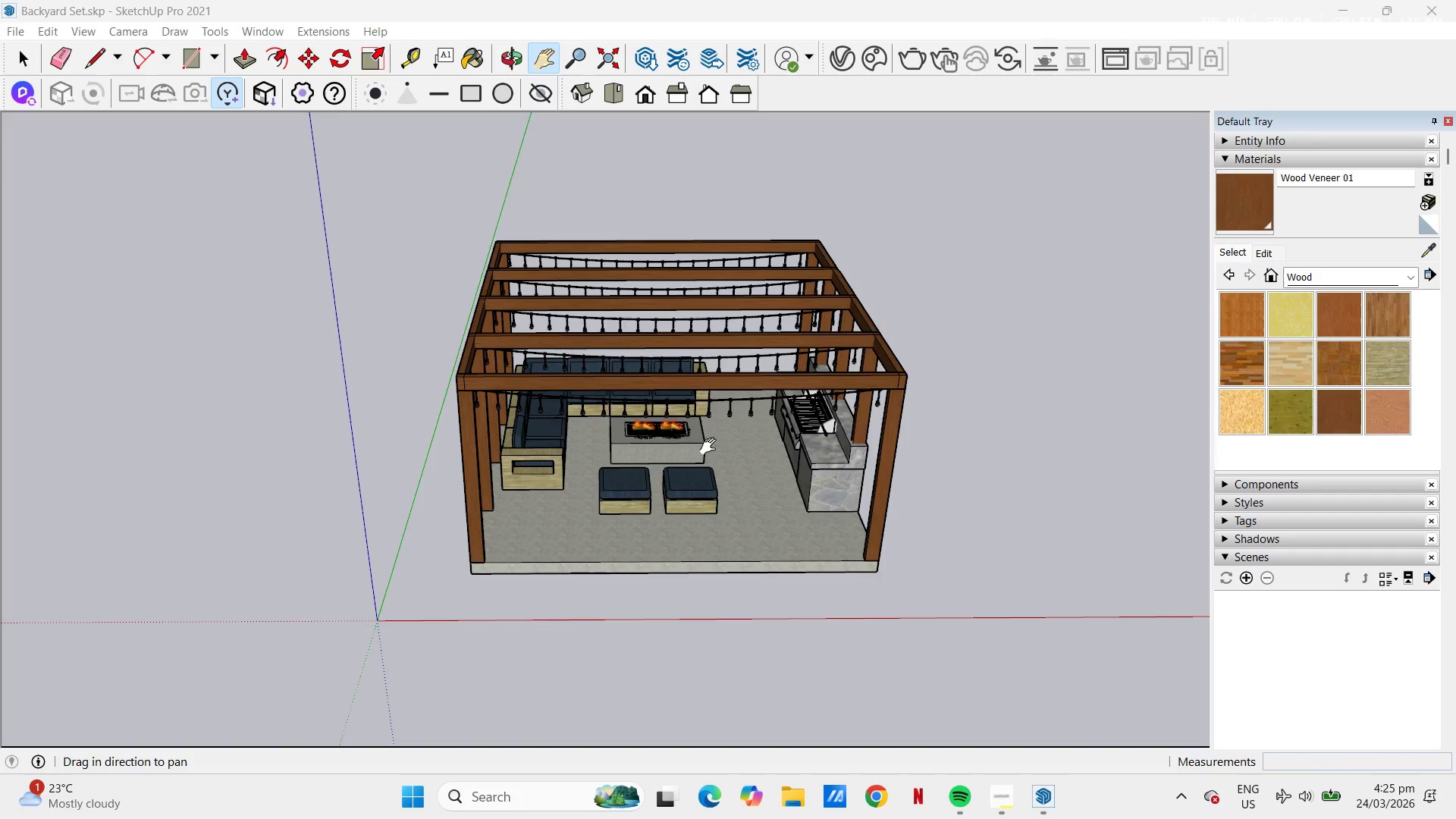 
left_click([1009, 795])